 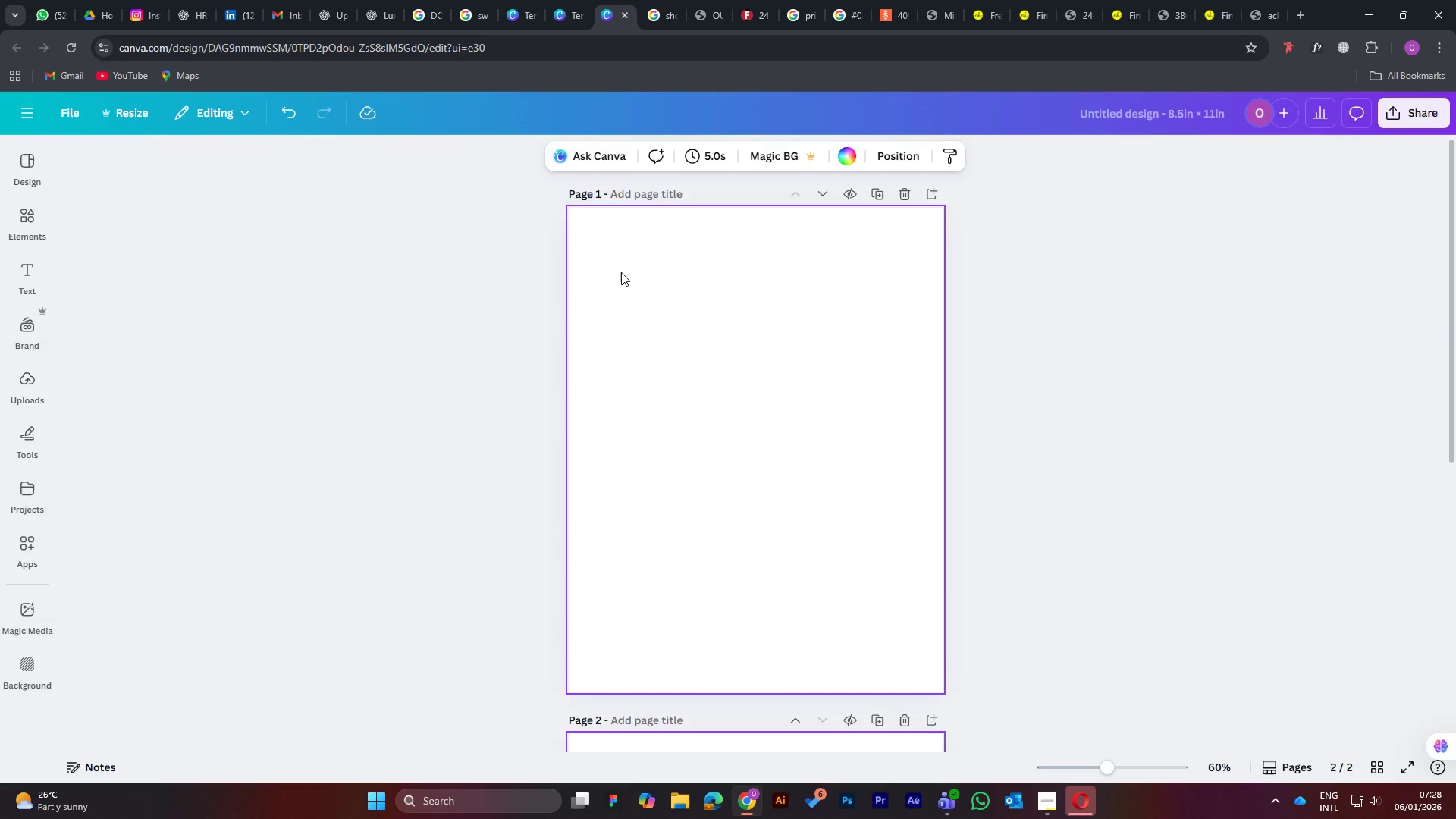 
left_click([621, 272])
 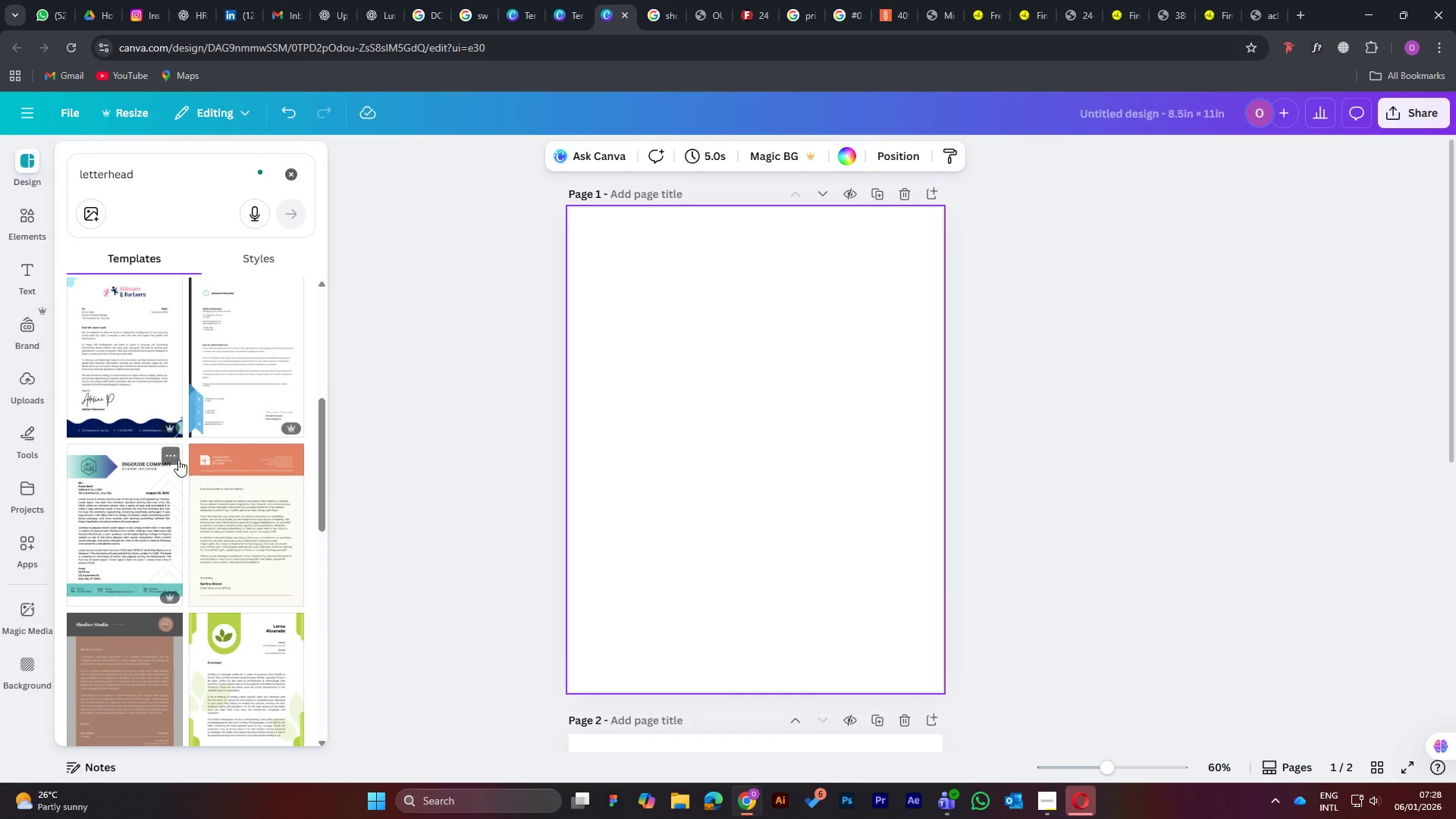 
scroll: coordinate [660, 365], scroll_direction: up, amount: 8.0
 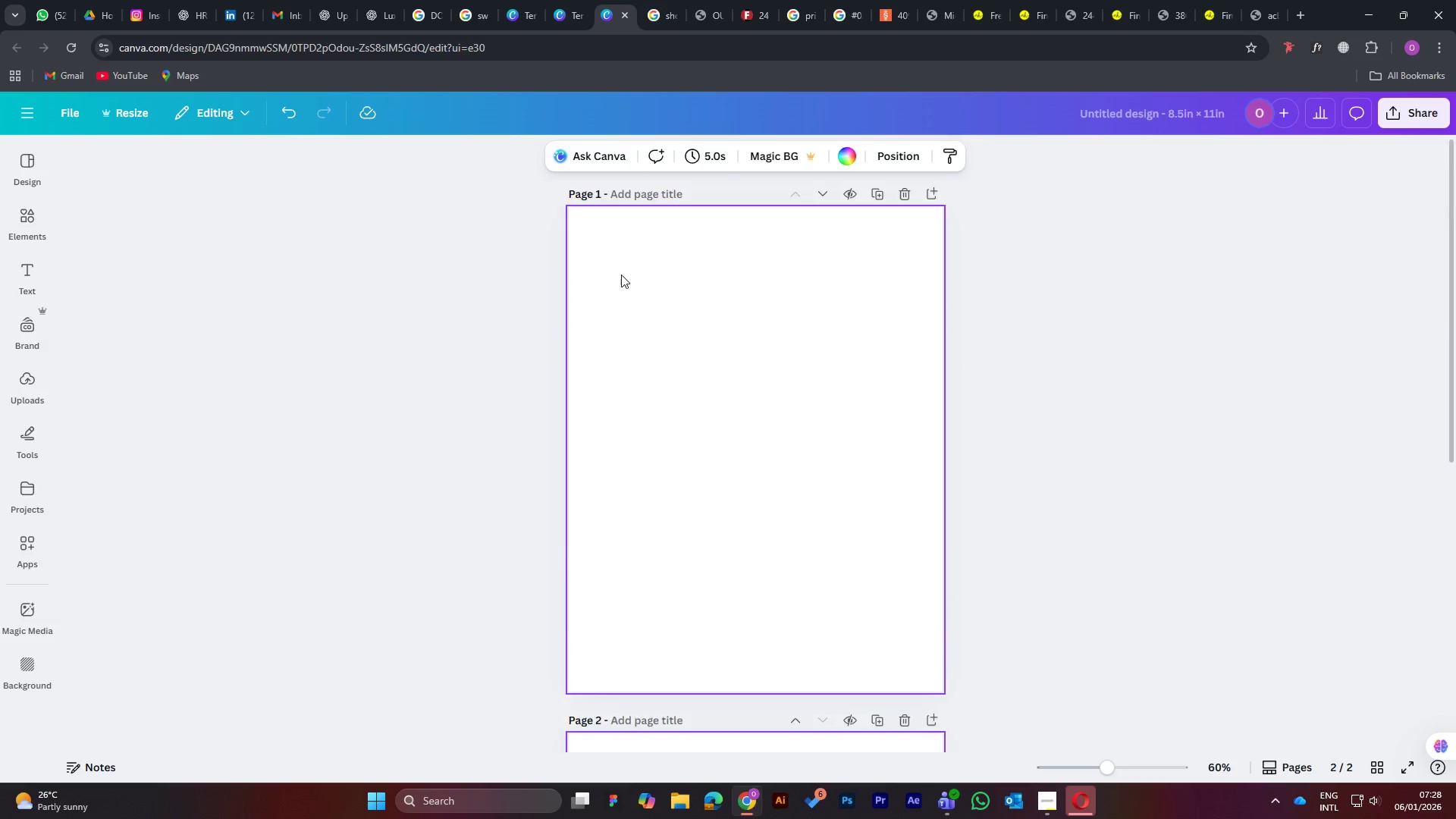 
scroll: coordinate [159, 414], scroll_direction: down, amount: 5.0
 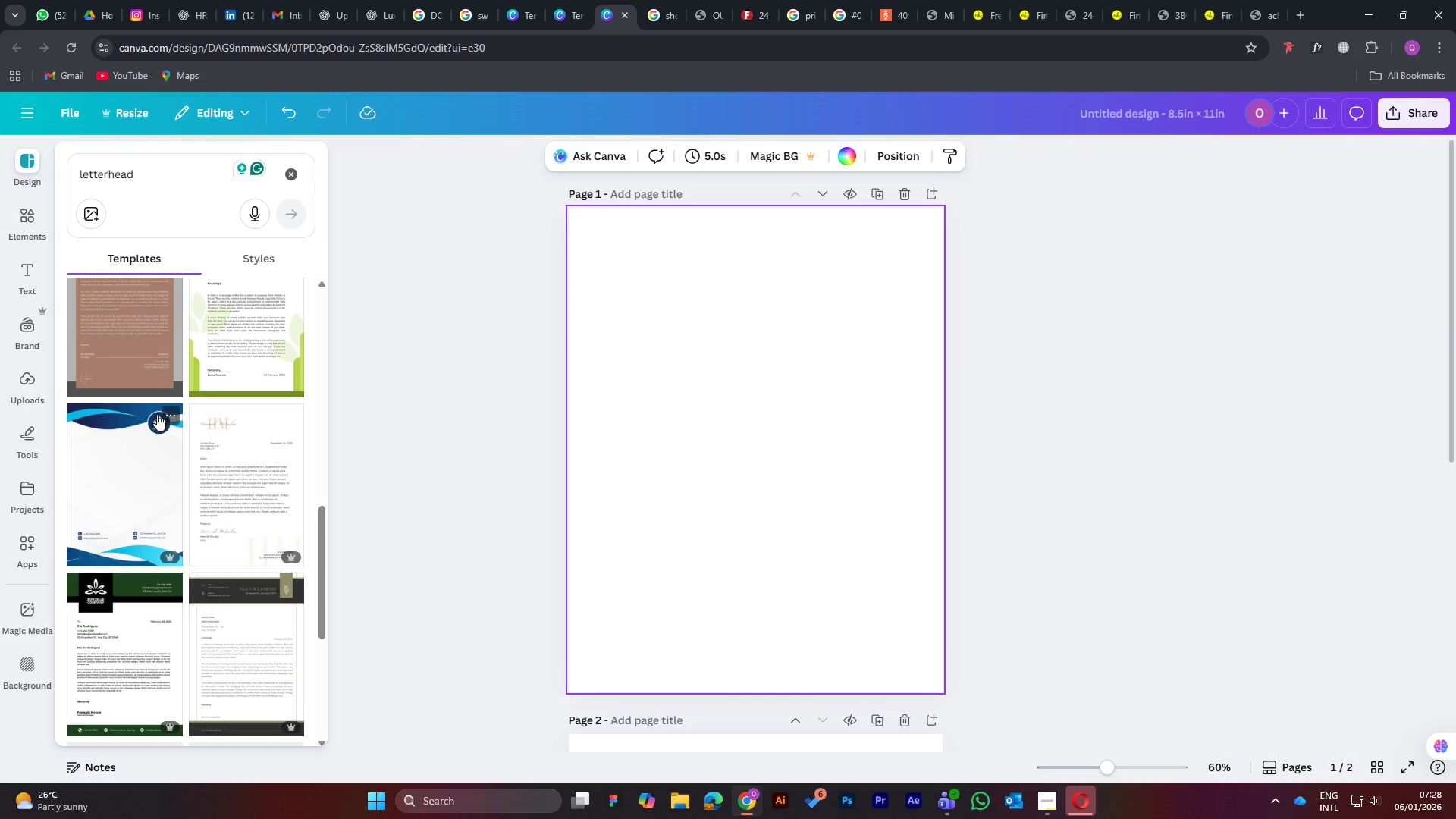 
scroll: coordinate [156, 413], scroll_direction: up, amount: 4.0
 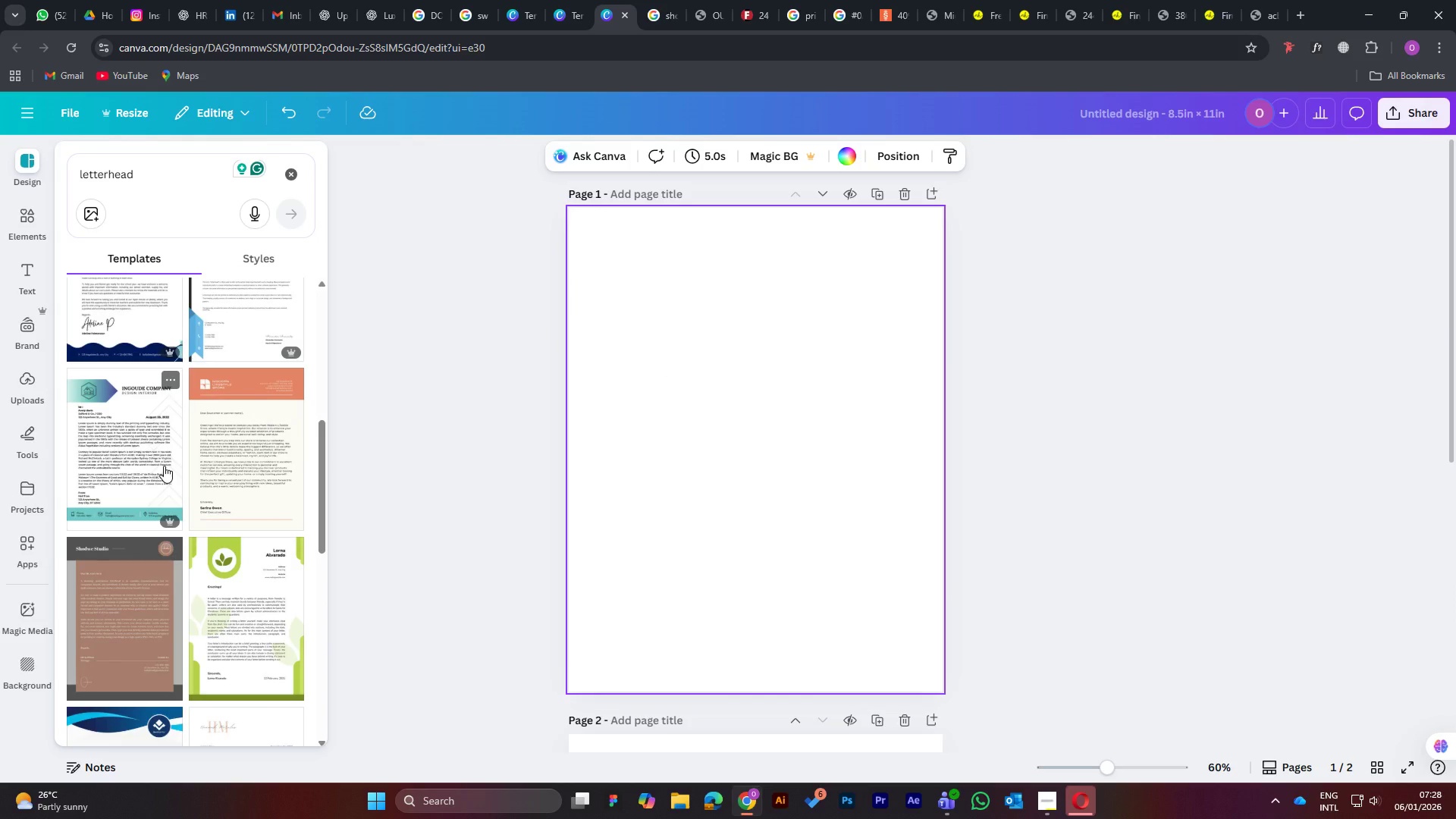 
scroll: coordinate [157, 463], scroll_direction: down, amount: 5.0
 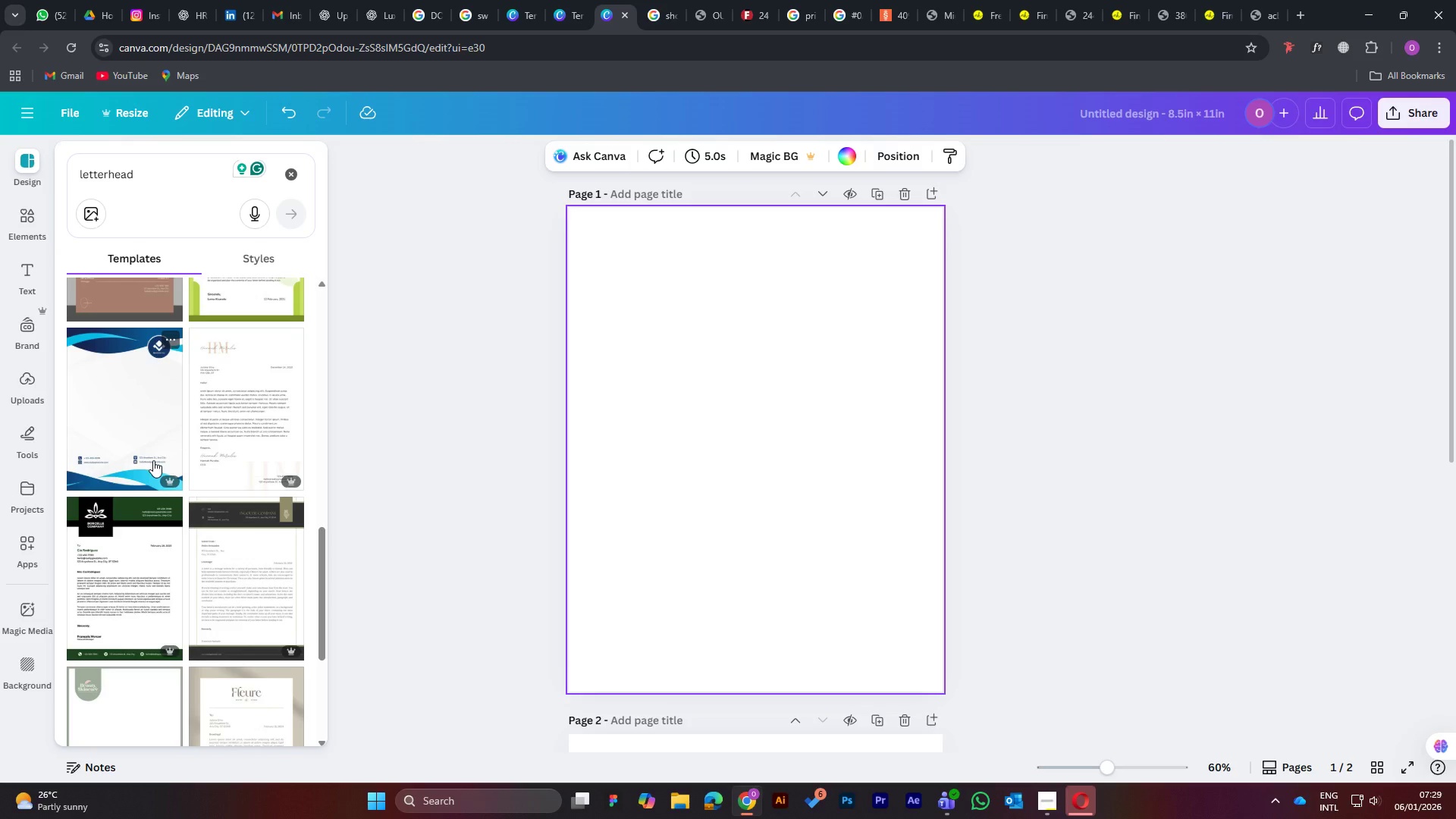 
wait(6.65)
 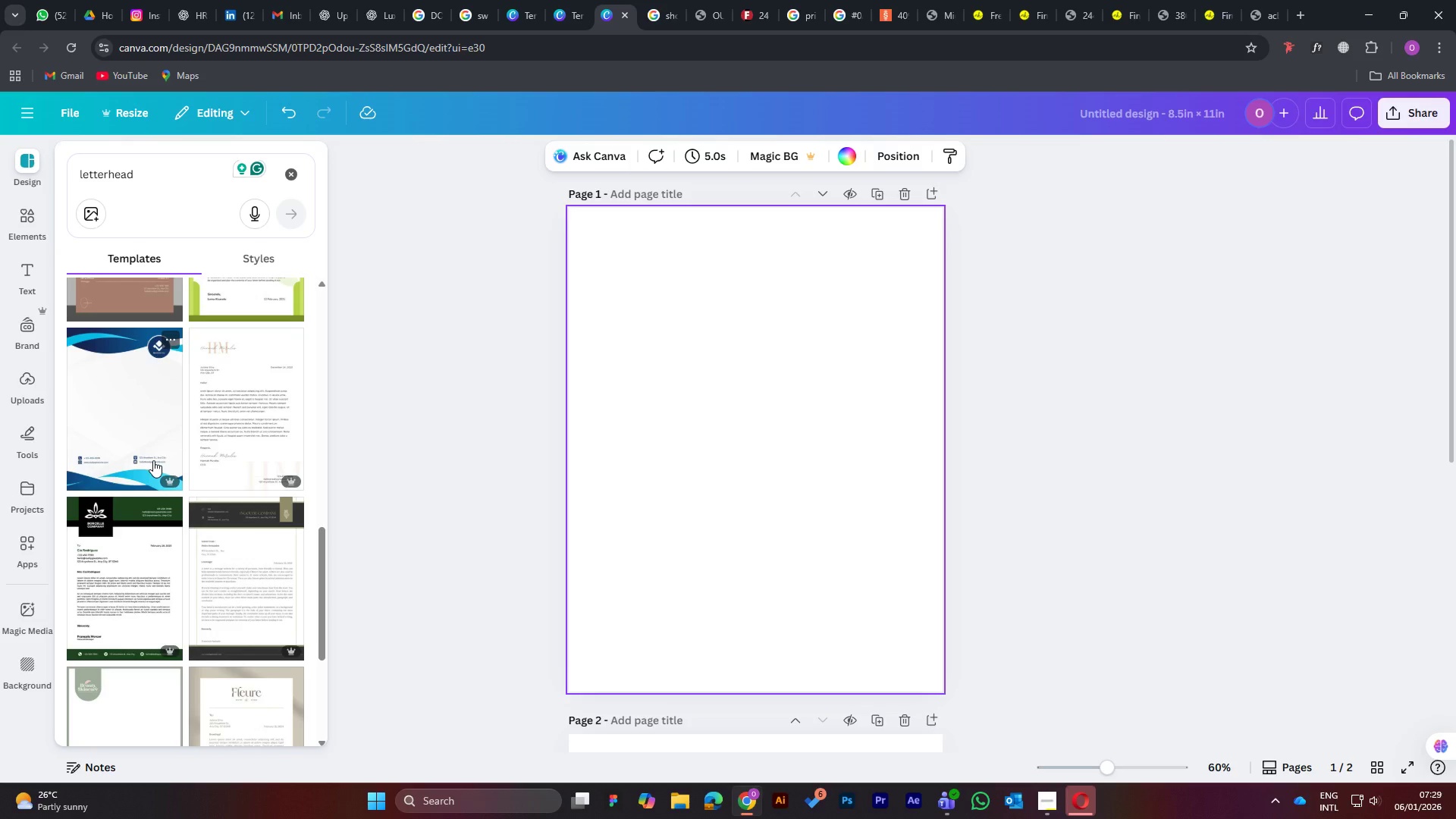 
scroll: coordinate [141, 466], scroll_direction: down, amount: 9.0
 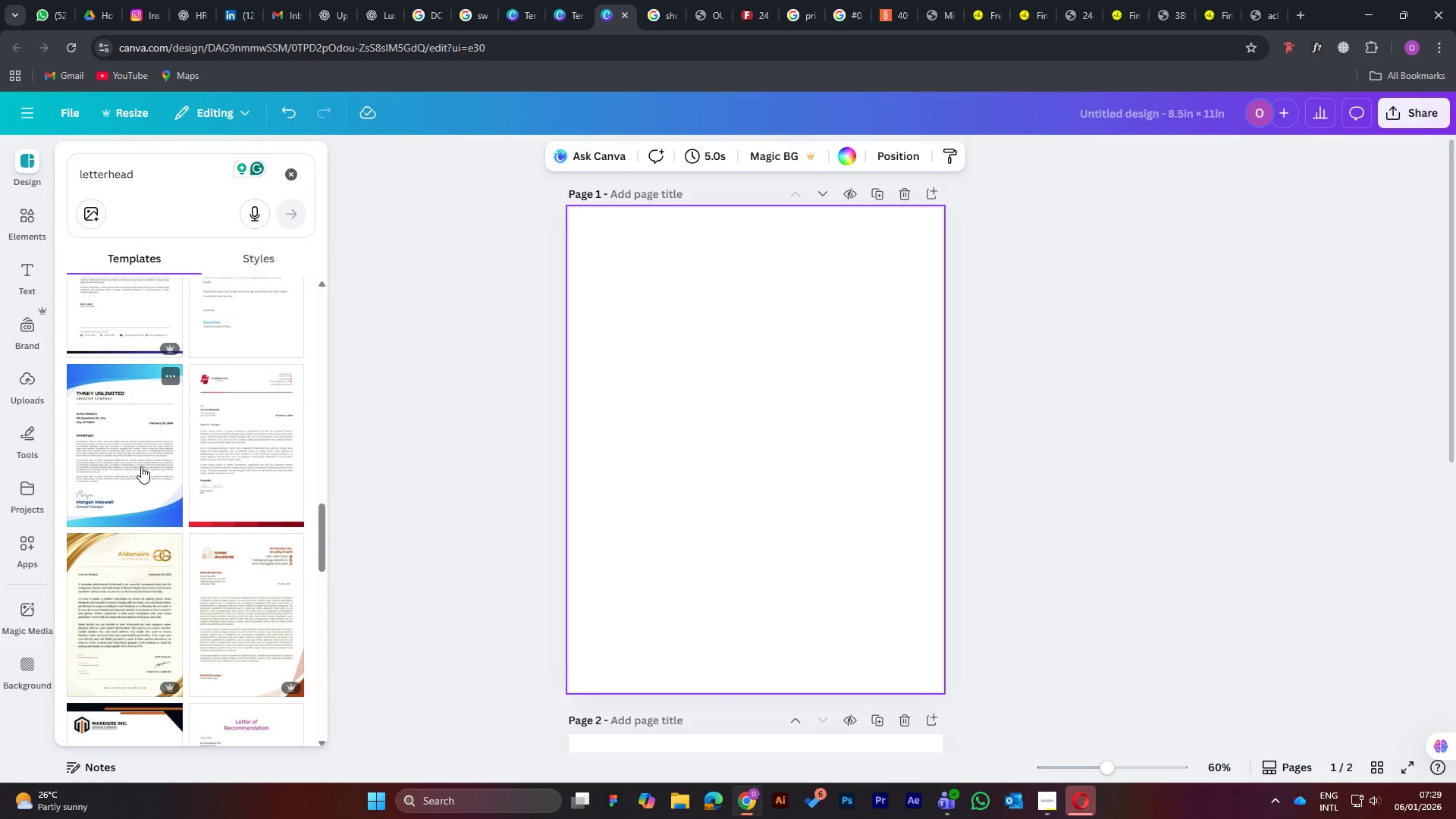 
wait(8.05)
 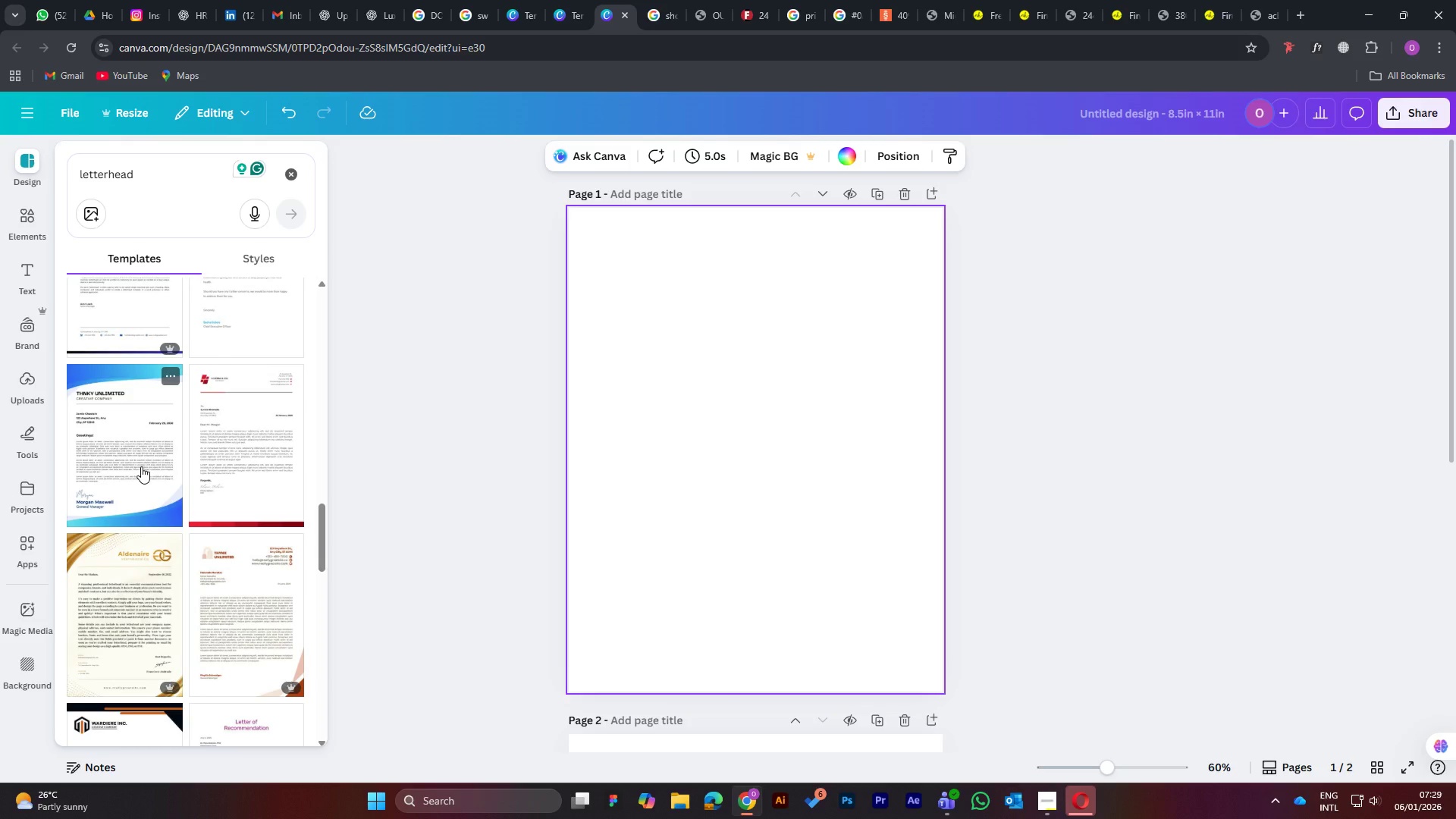 
scroll: coordinate [131, 476], scroll_direction: down, amount: 12.0
 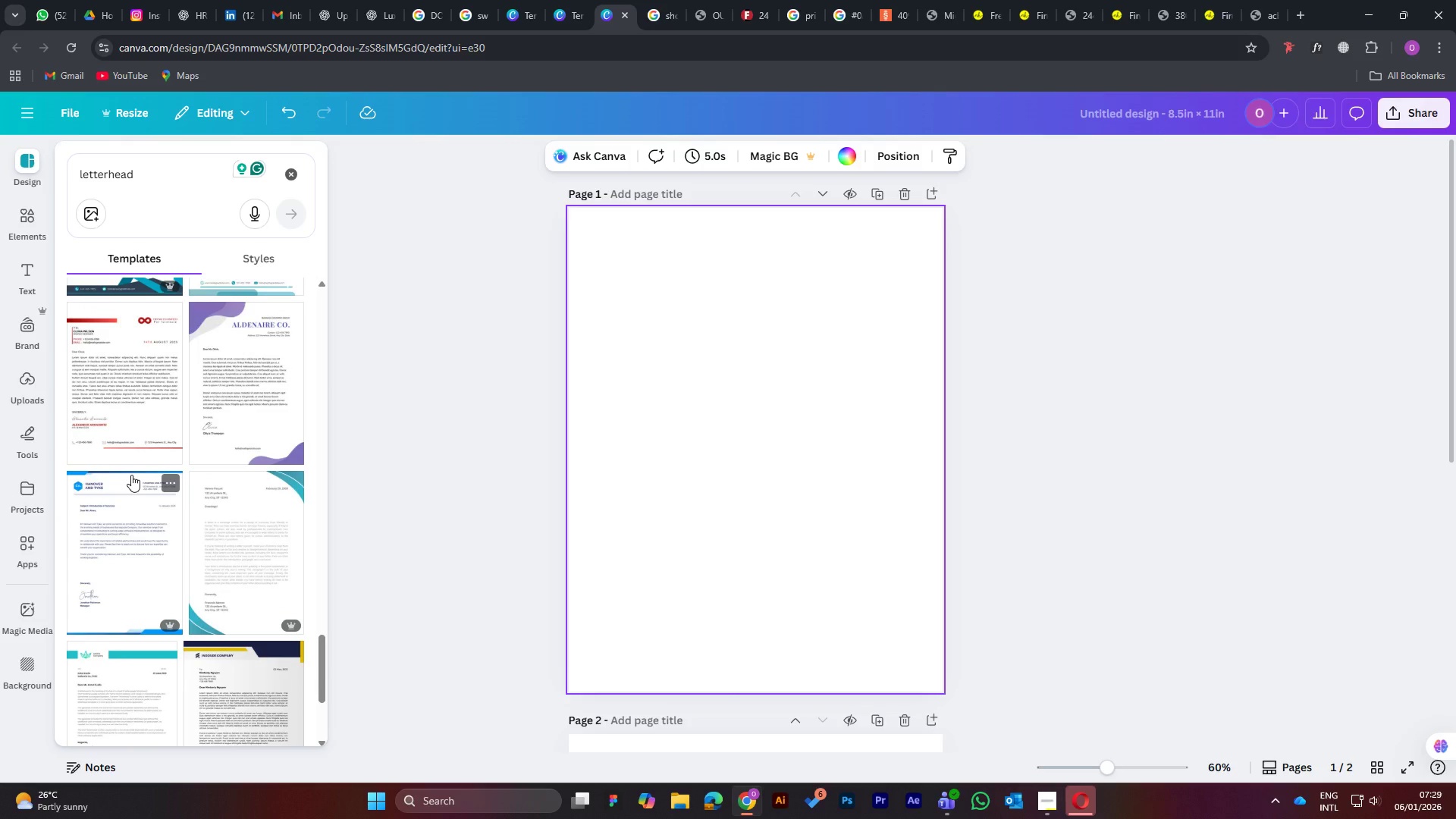 
scroll: coordinate [125, 466], scroll_direction: down, amount: 15.0
 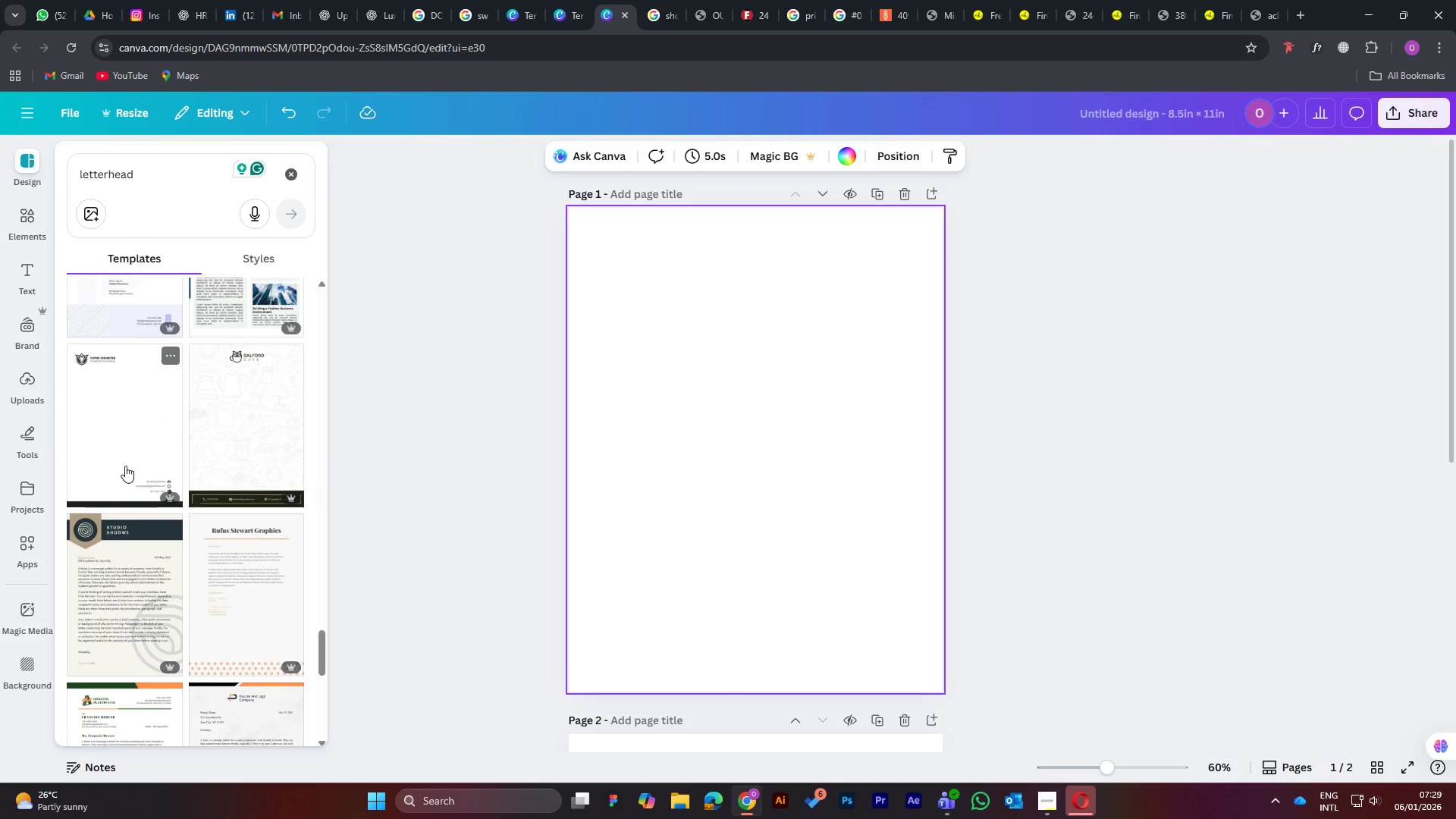 
scroll: coordinate [125, 466], scroll_direction: down, amount: 3.0
 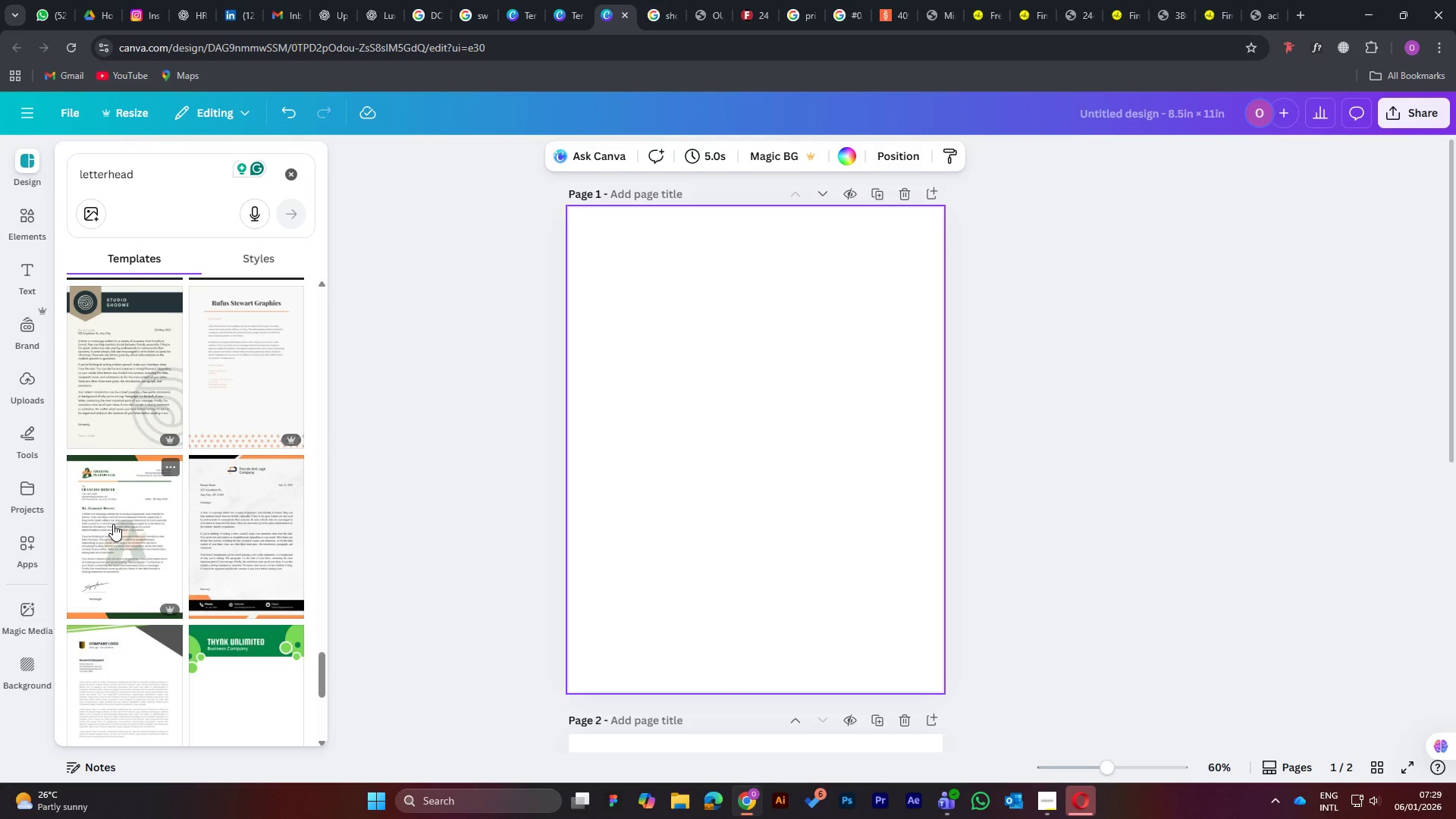 
wait(6.9)
 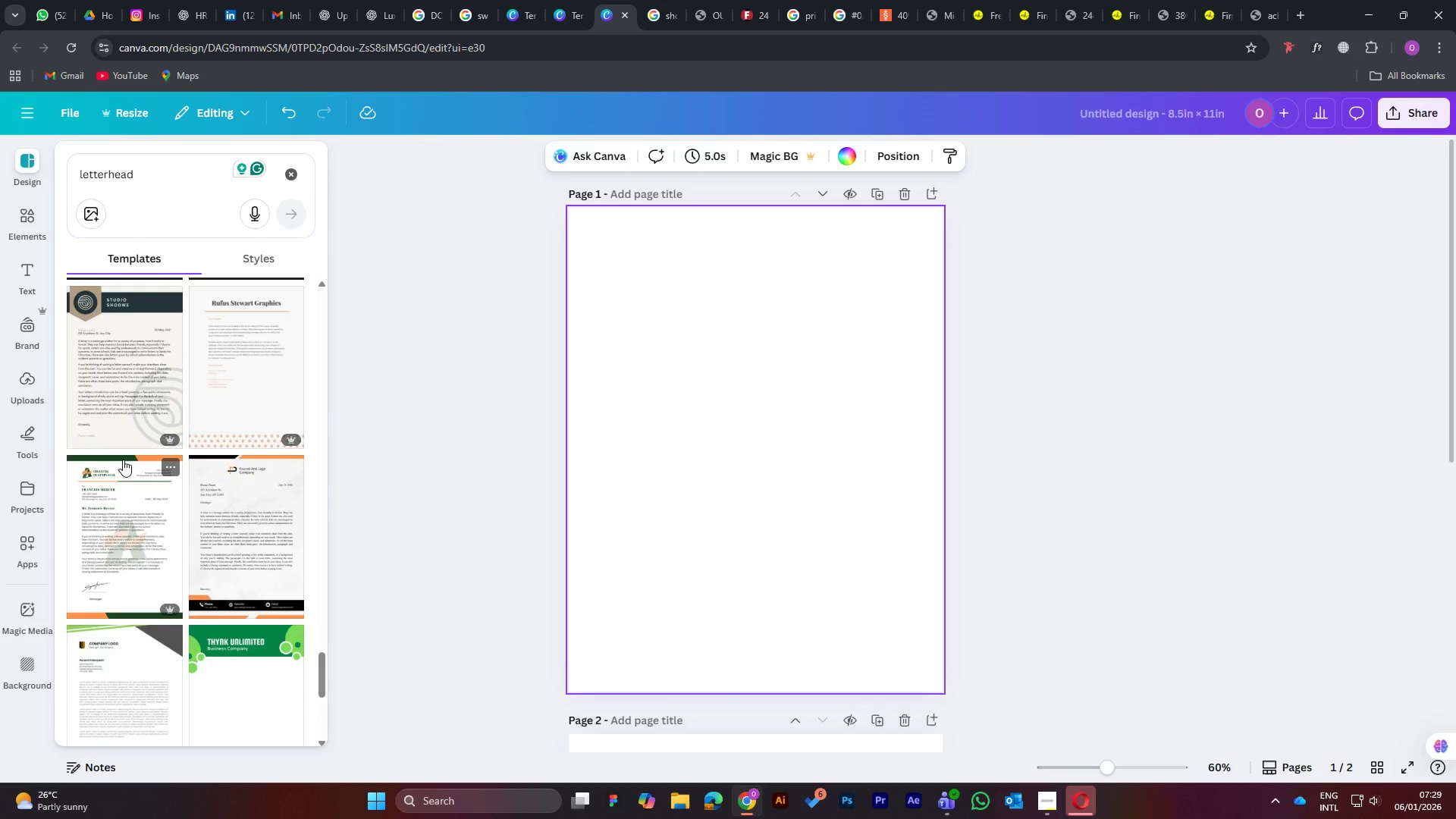 
left_click([119, 523])
 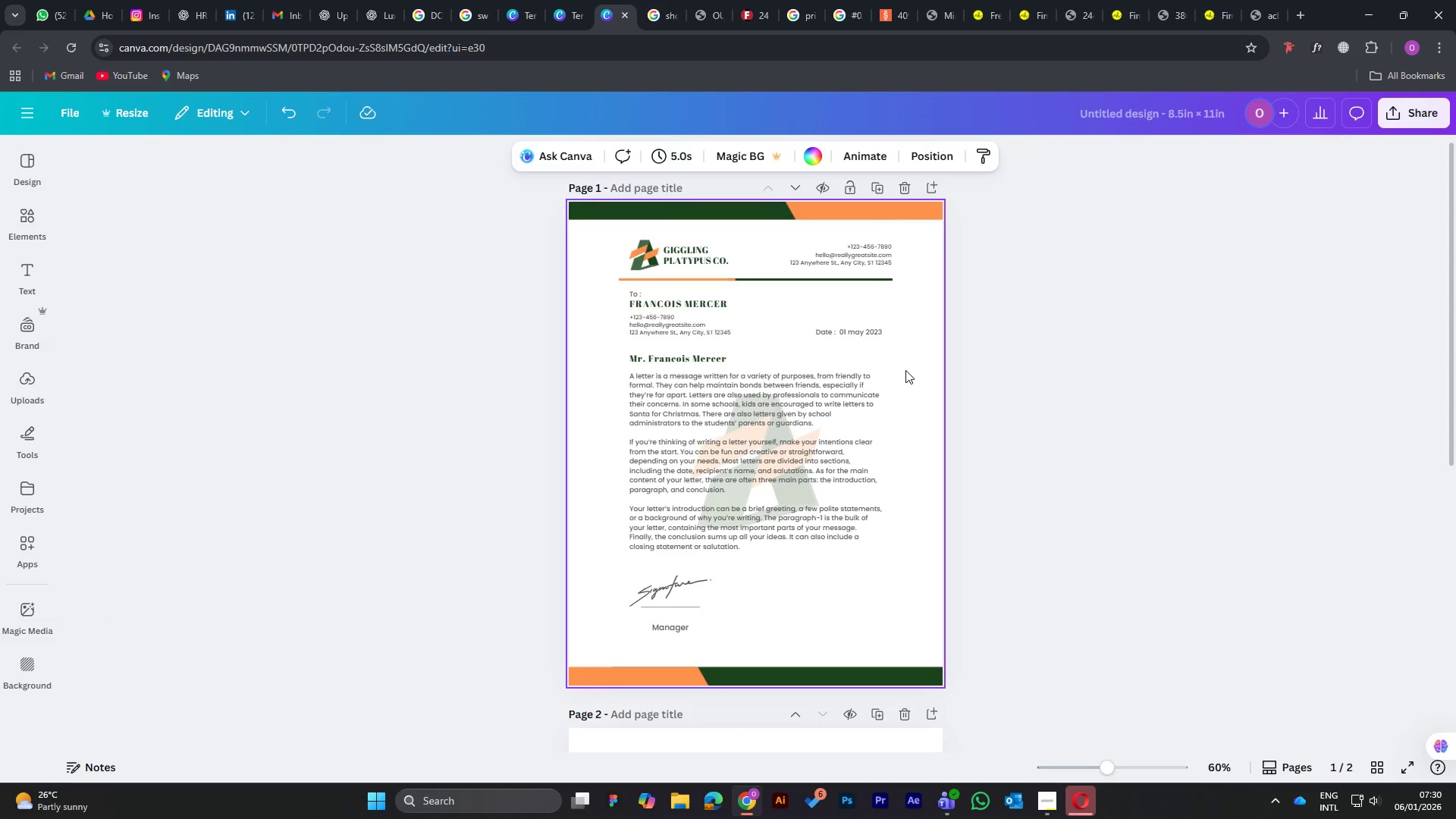 
wait(6.26)
 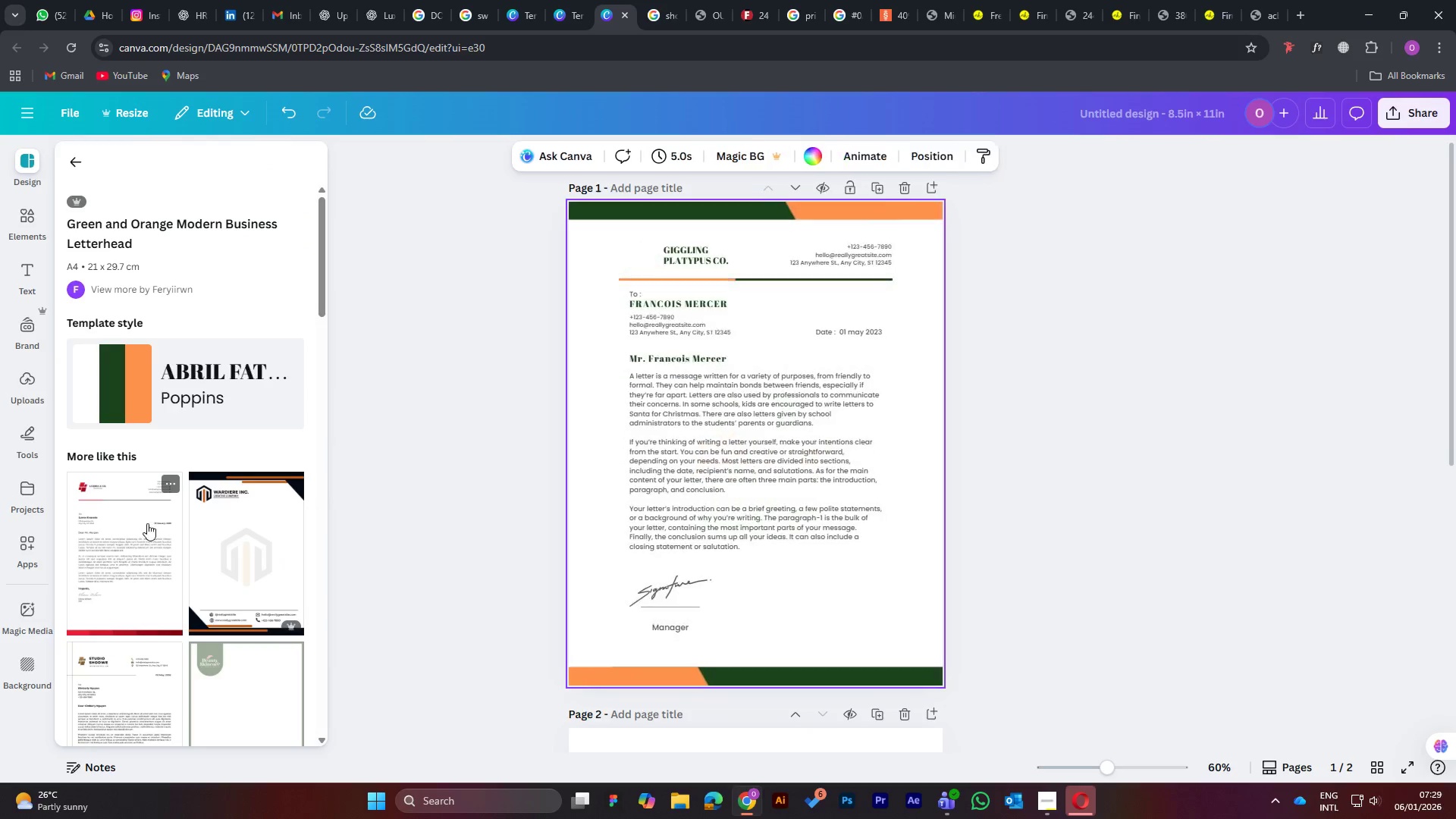 
scroll: coordinate [735, 493], scroll_direction: none, amount: 0.0
 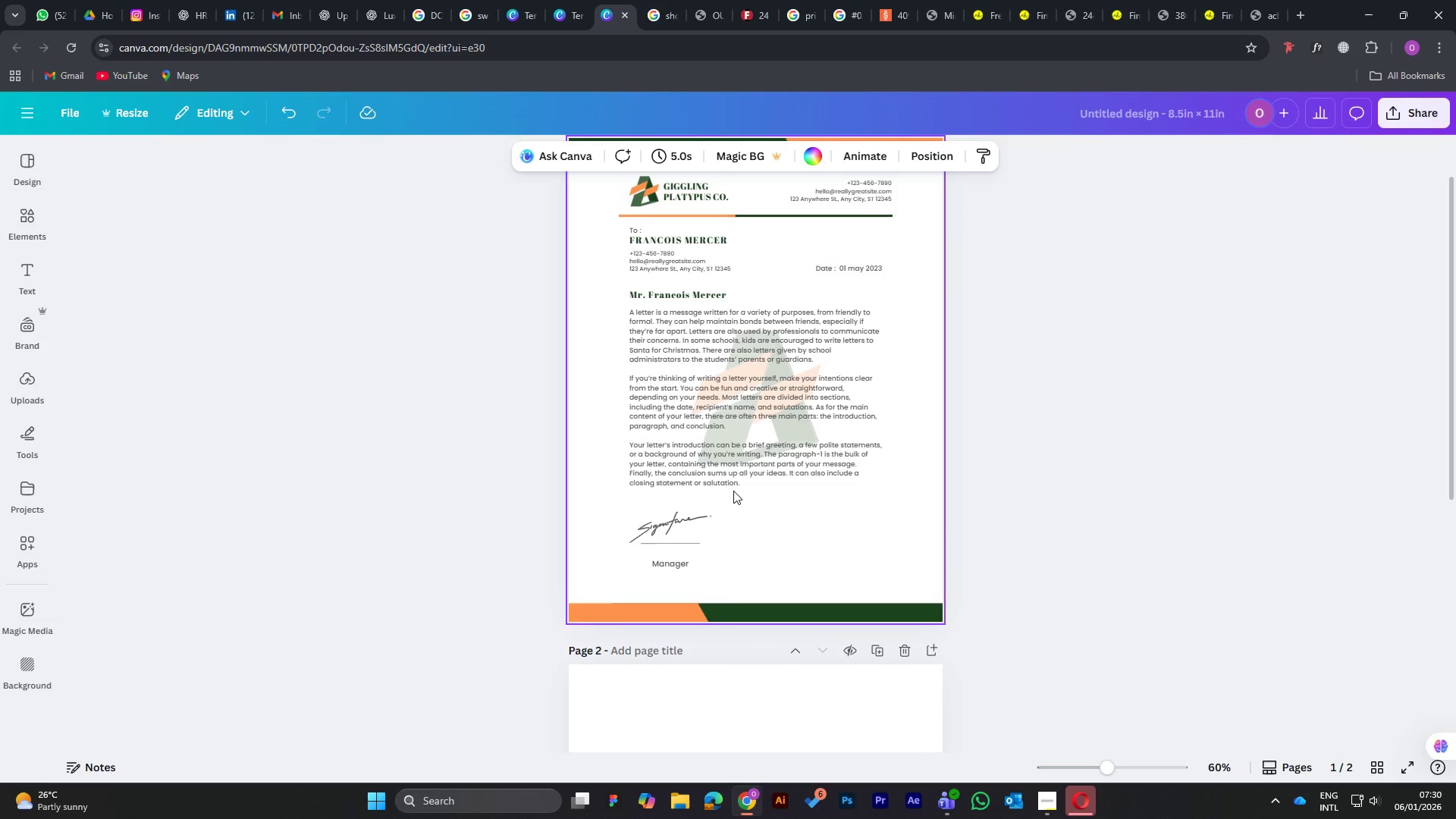 
scroll: coordinate [733, 491], scroll_direction: down, amount: 6.0
 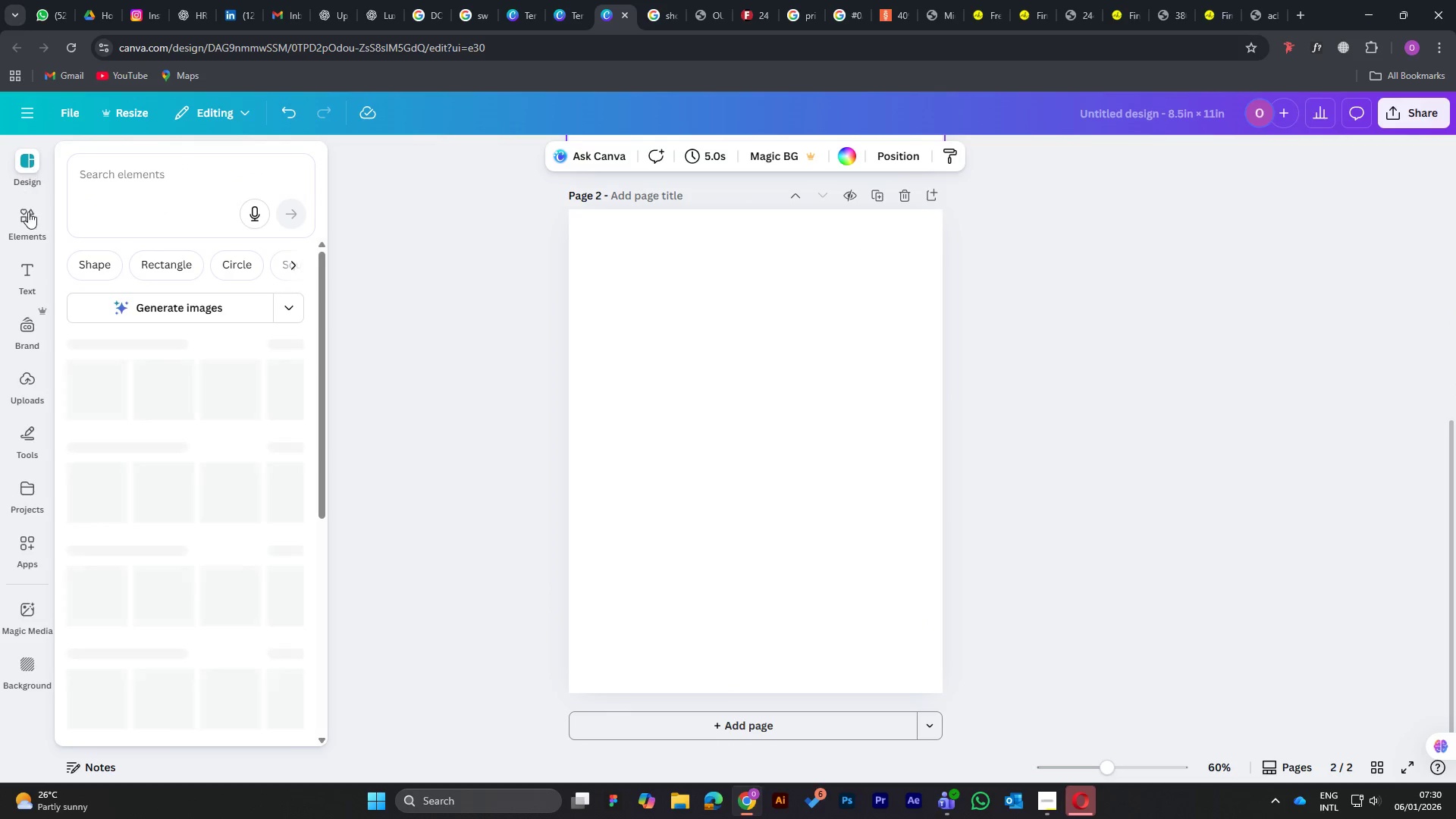 
left_click([22, 216])
 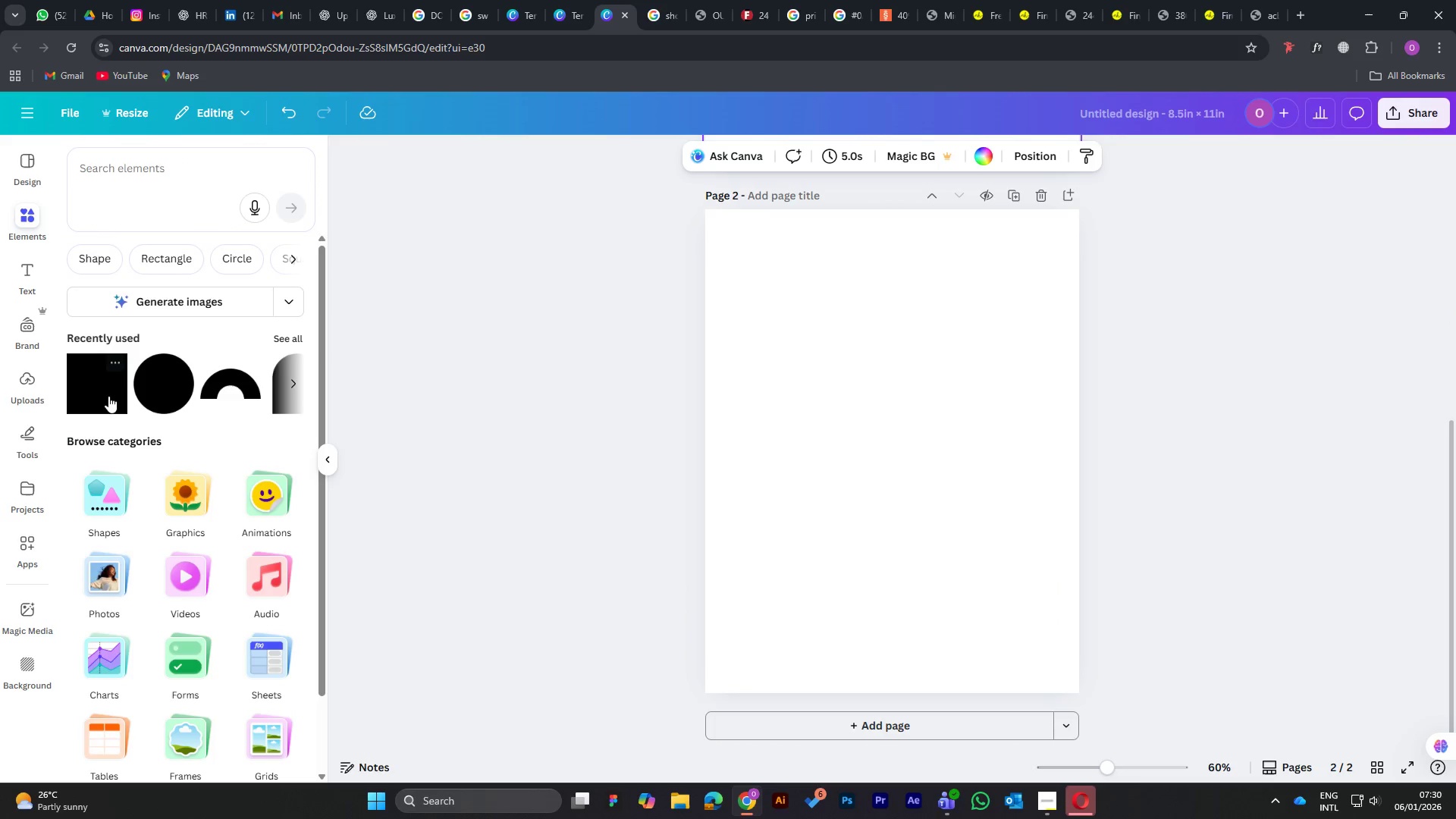 
left_click([107, 383])
 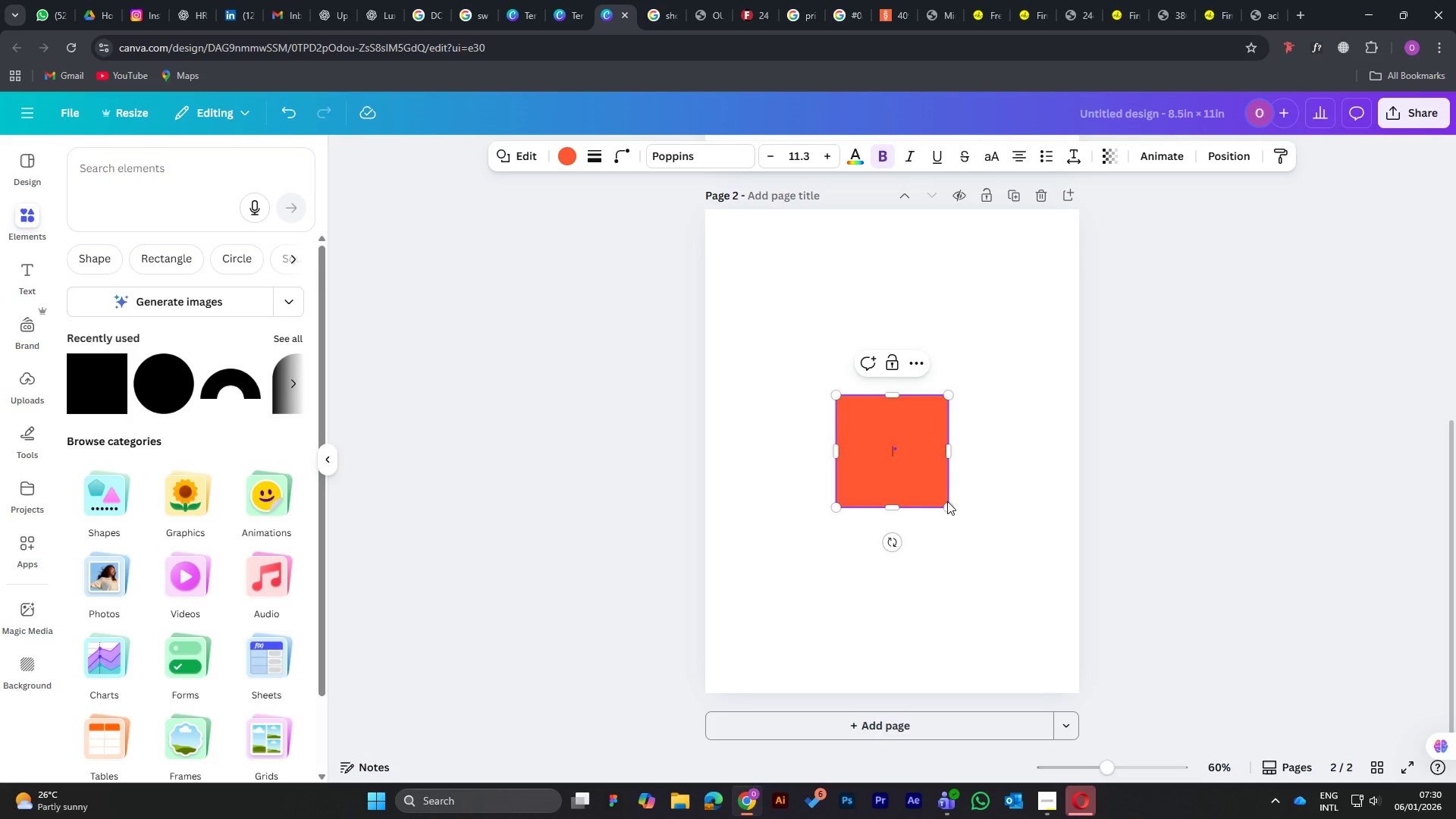 
left_click_drag(start_coordinate=[948, 507], to_coordinate=[904, 446])
 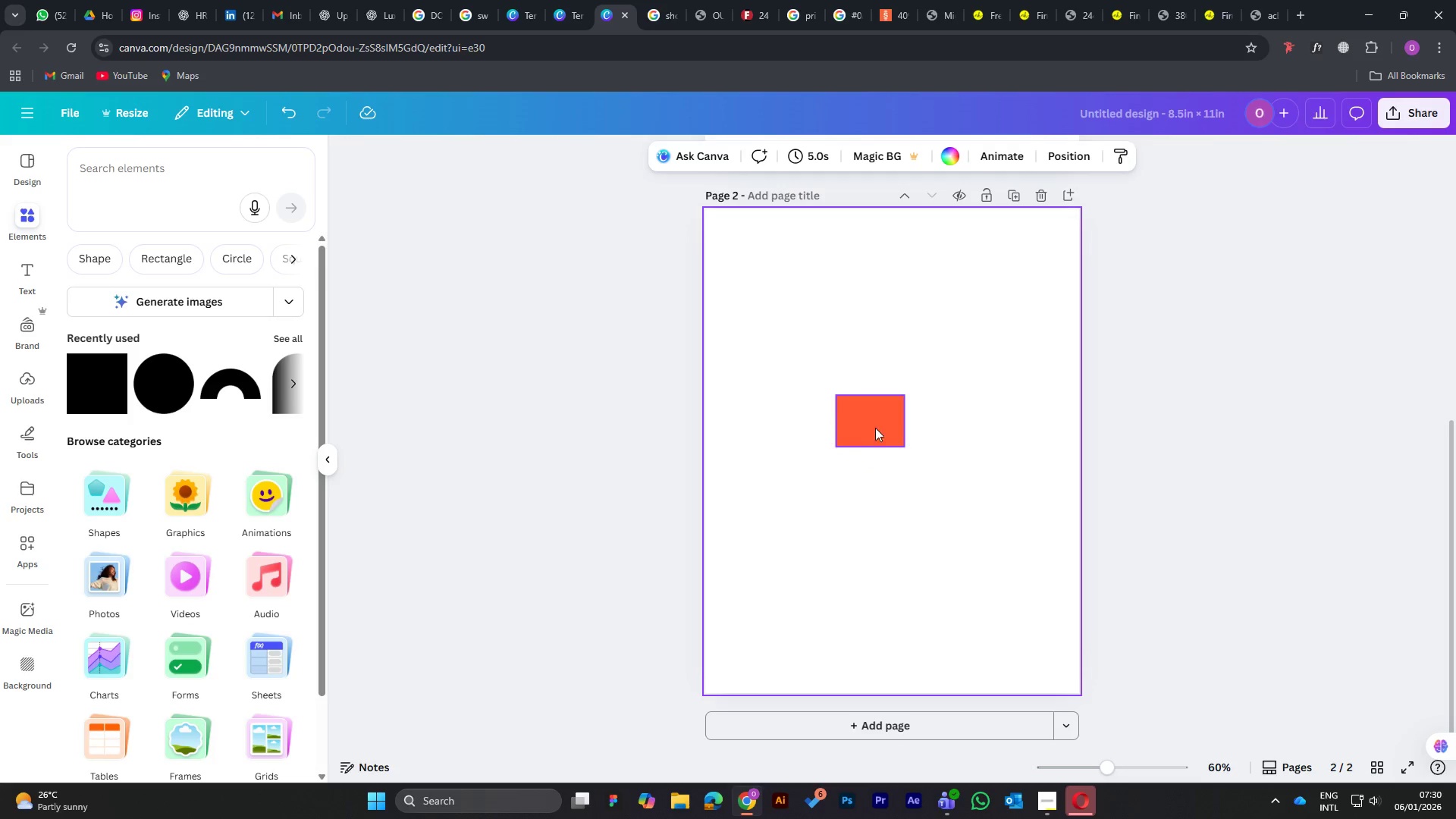 
left_click_drag(start_coordinate=[877, 429], to_coordinate=[792, 291])
 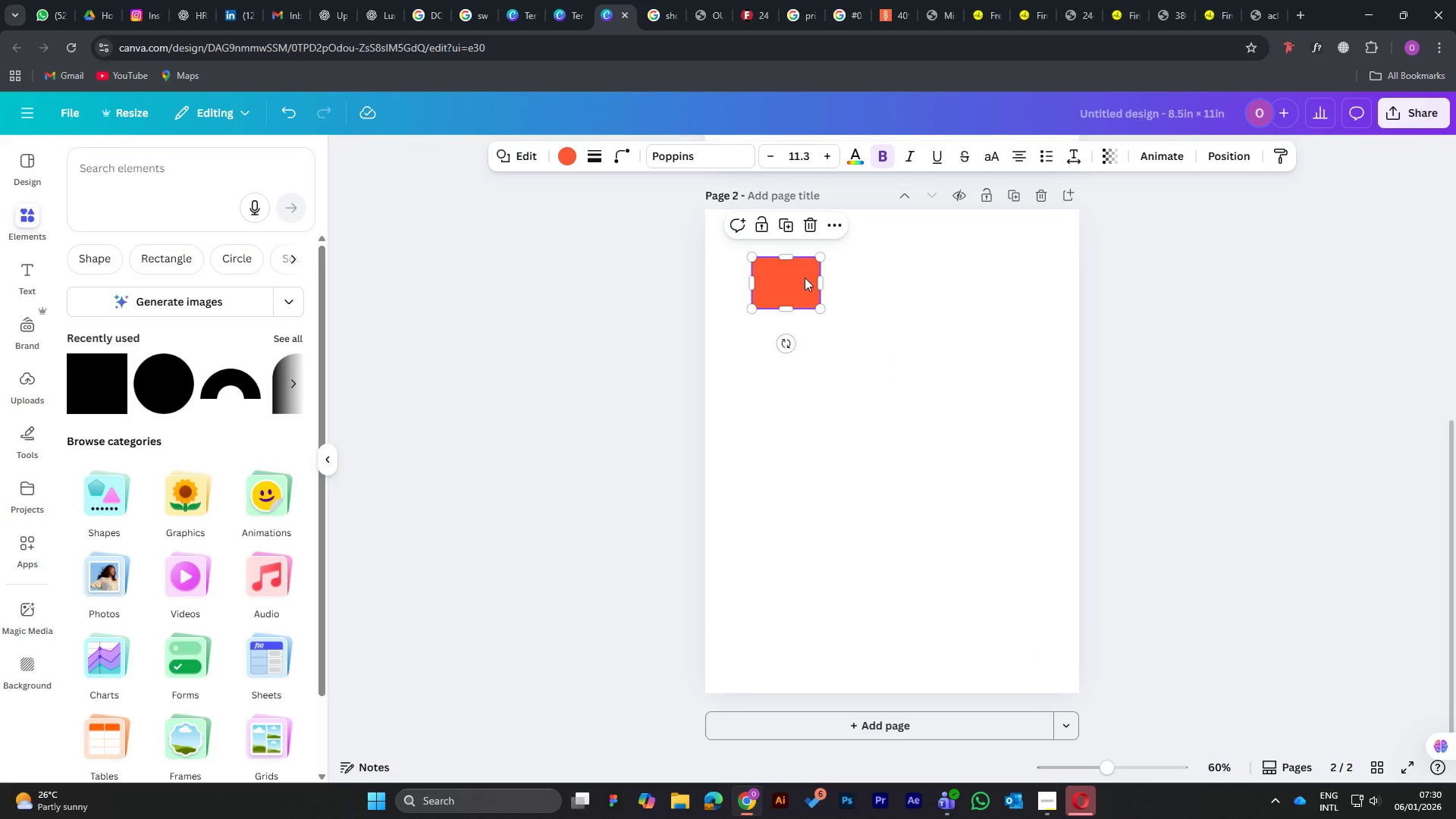 
hold_key(key=AltLeft, duration=1.45)
left_click_drag(start_coordinate=[805, 278], to_coordinate=[888, 275])
 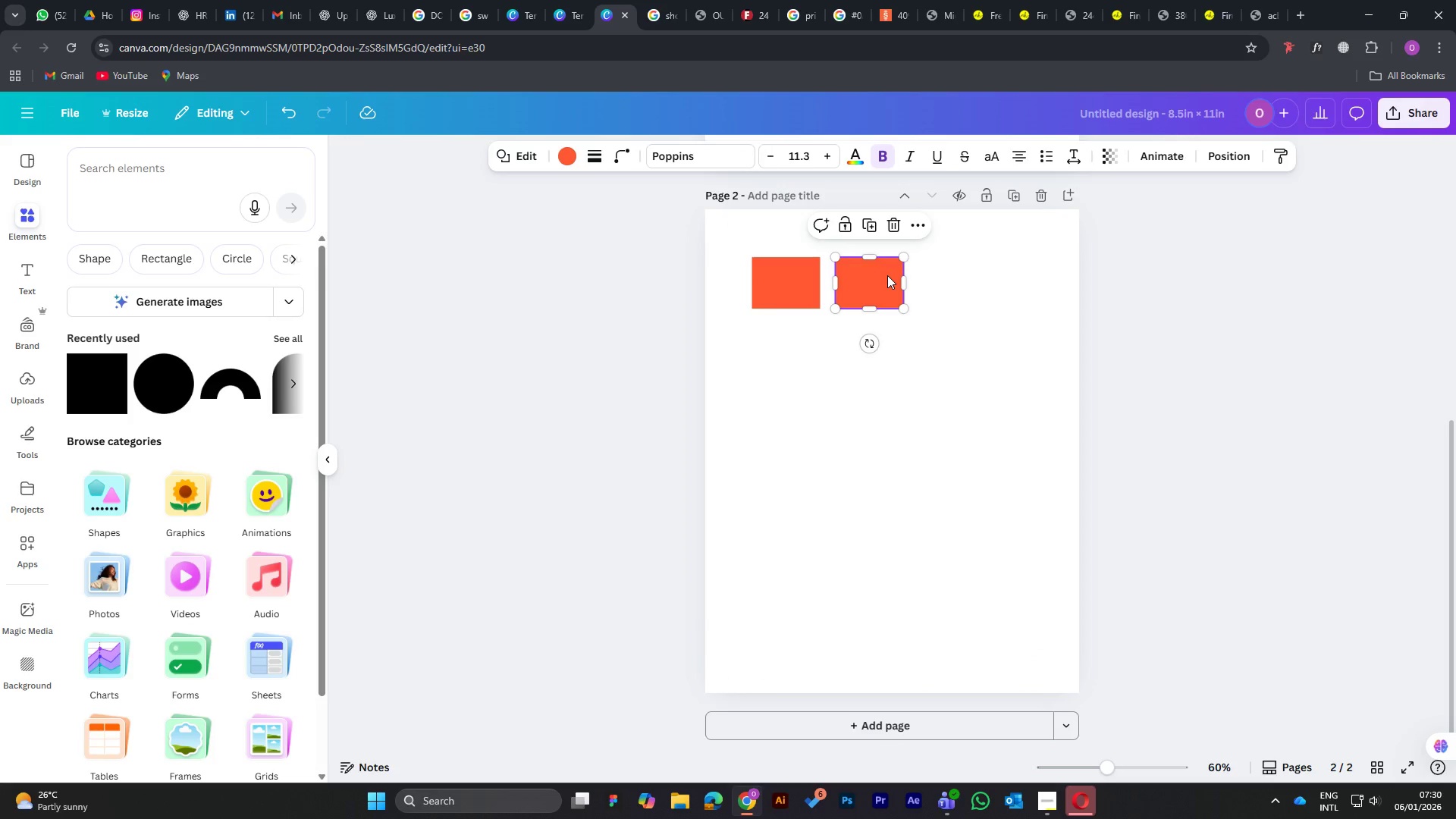 
hold_key(key=AltLeft, duration=1.28)
left_click_drag(start_coordinate=[887, 275], to_coordinate=[975, 275])
 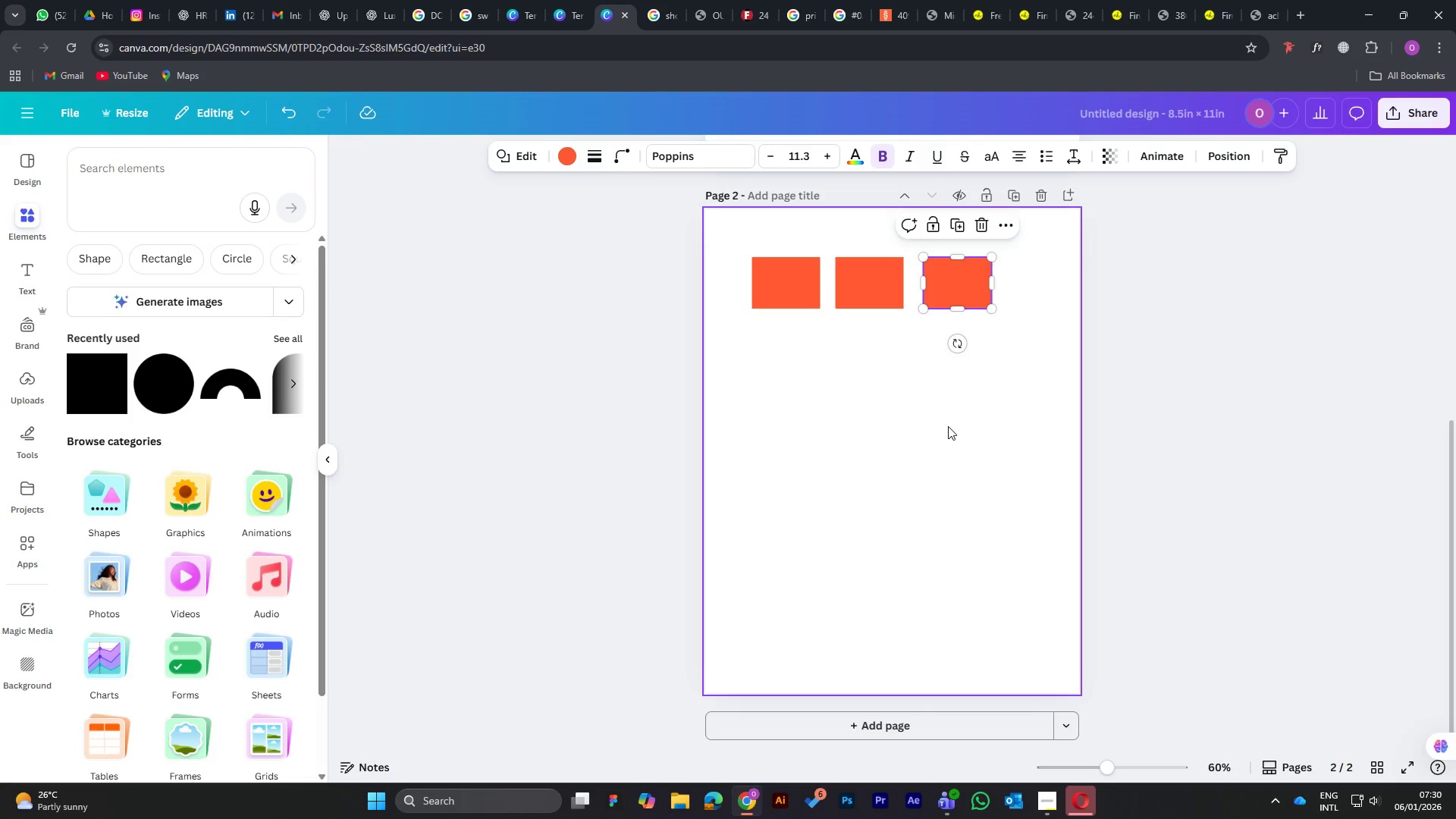 
left_click([948, 426])